 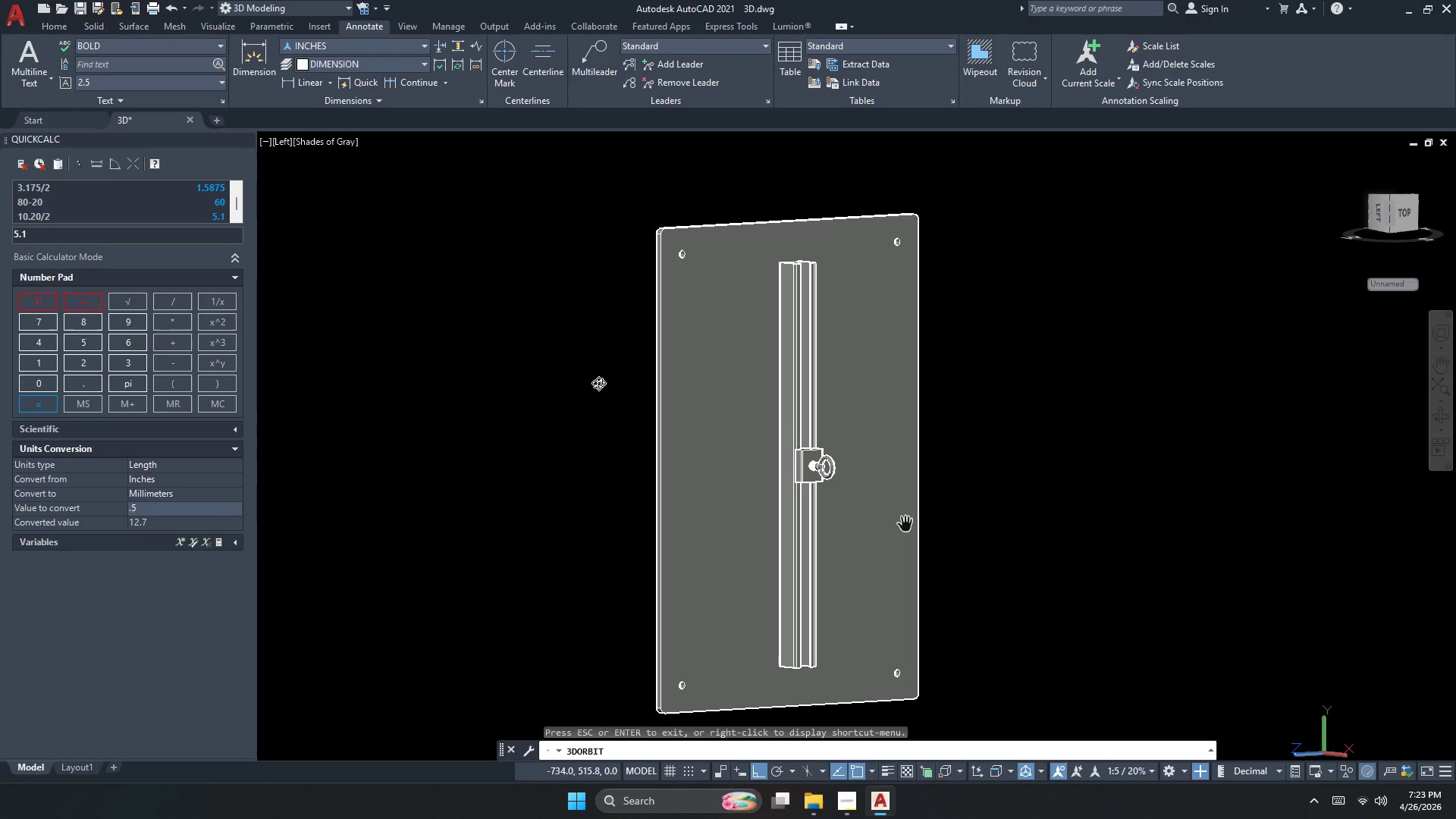 
scroll: coordinate [776, 425], scroll_direction: down, amount: 1.0
 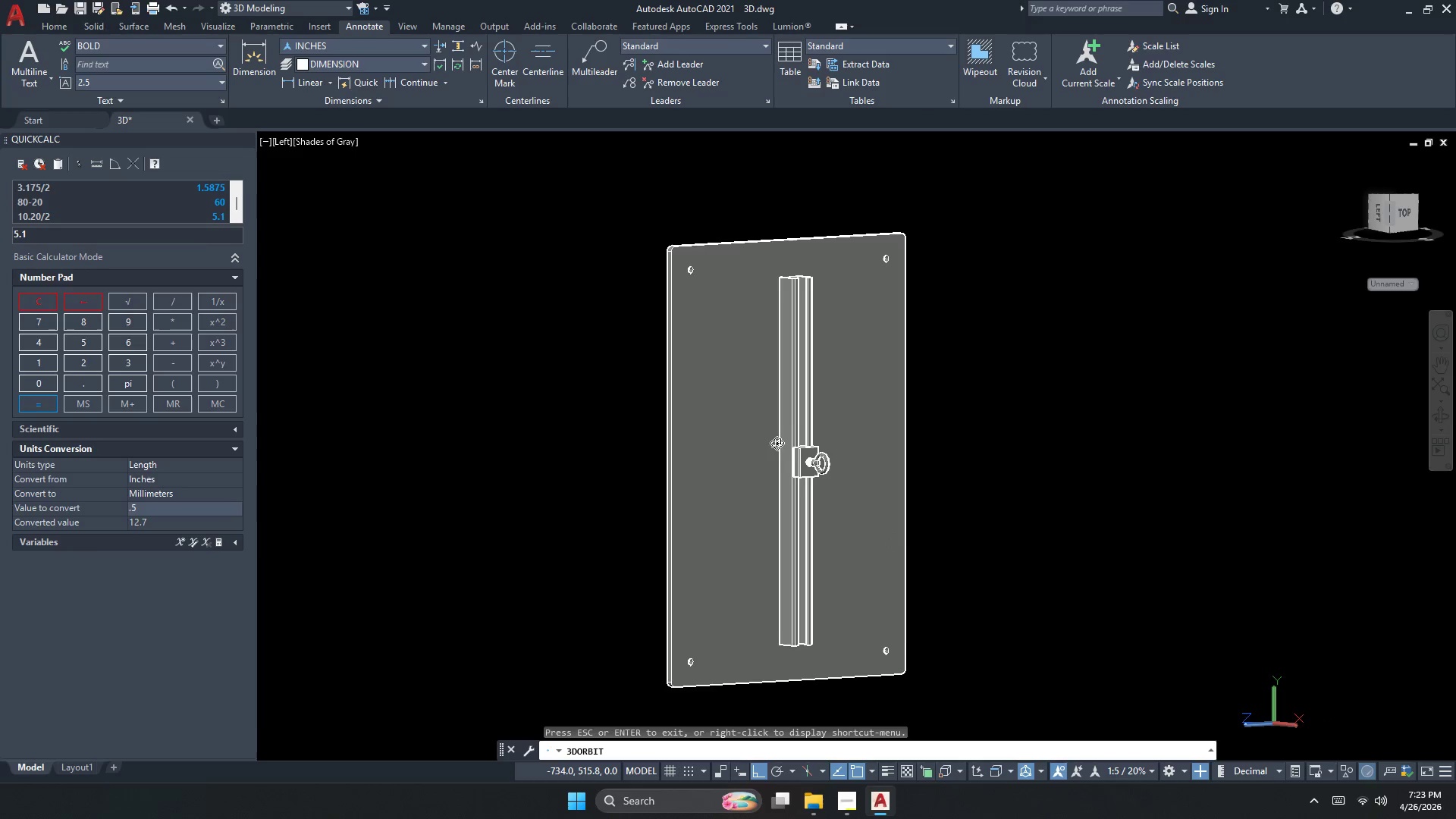 
scroll: coordinate [887, 479], scroll_direction: up, amount: 5.0
 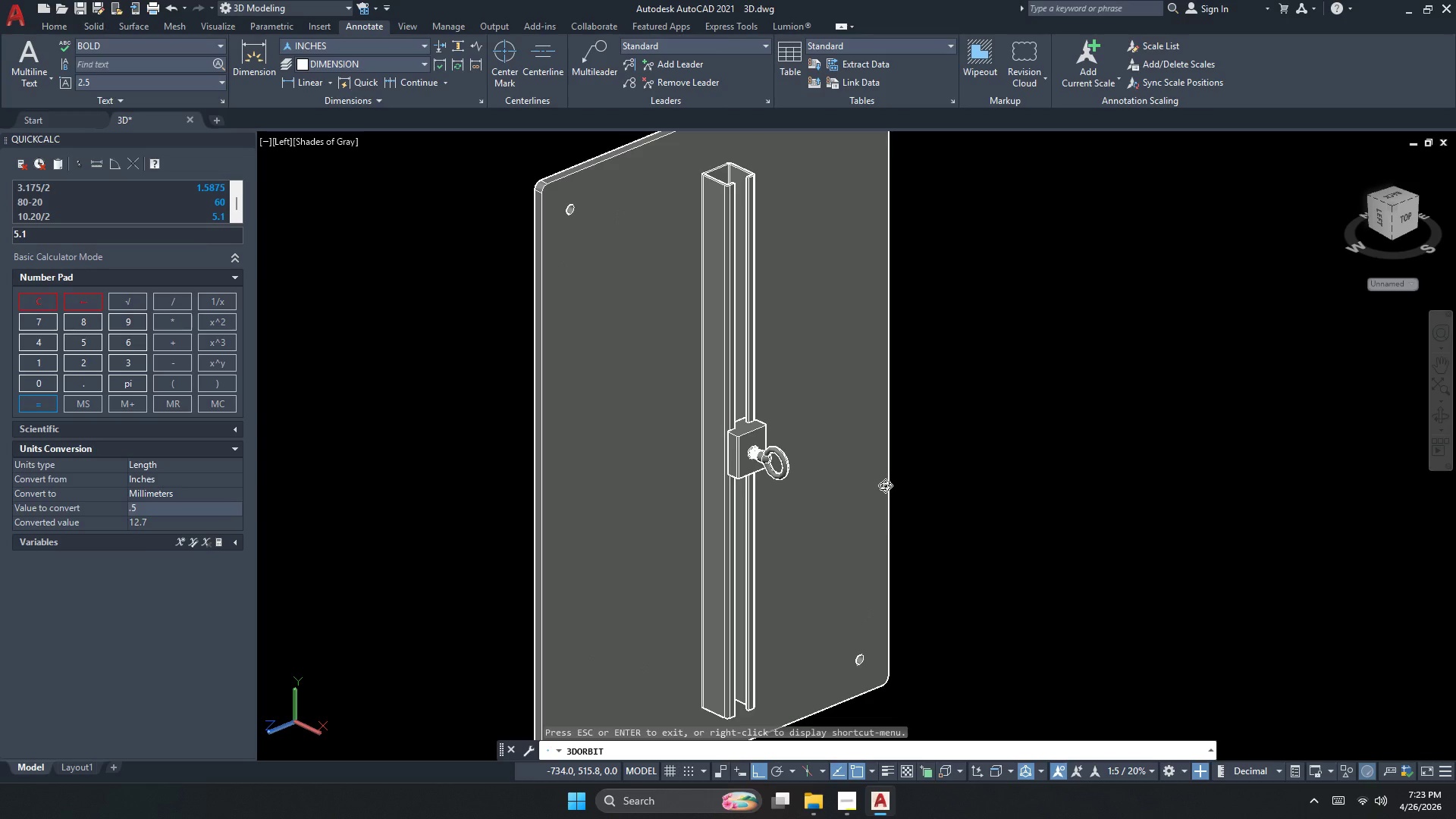 
scroll: coordinate [885, 485], scroll_direction: down, amount: 3.0
 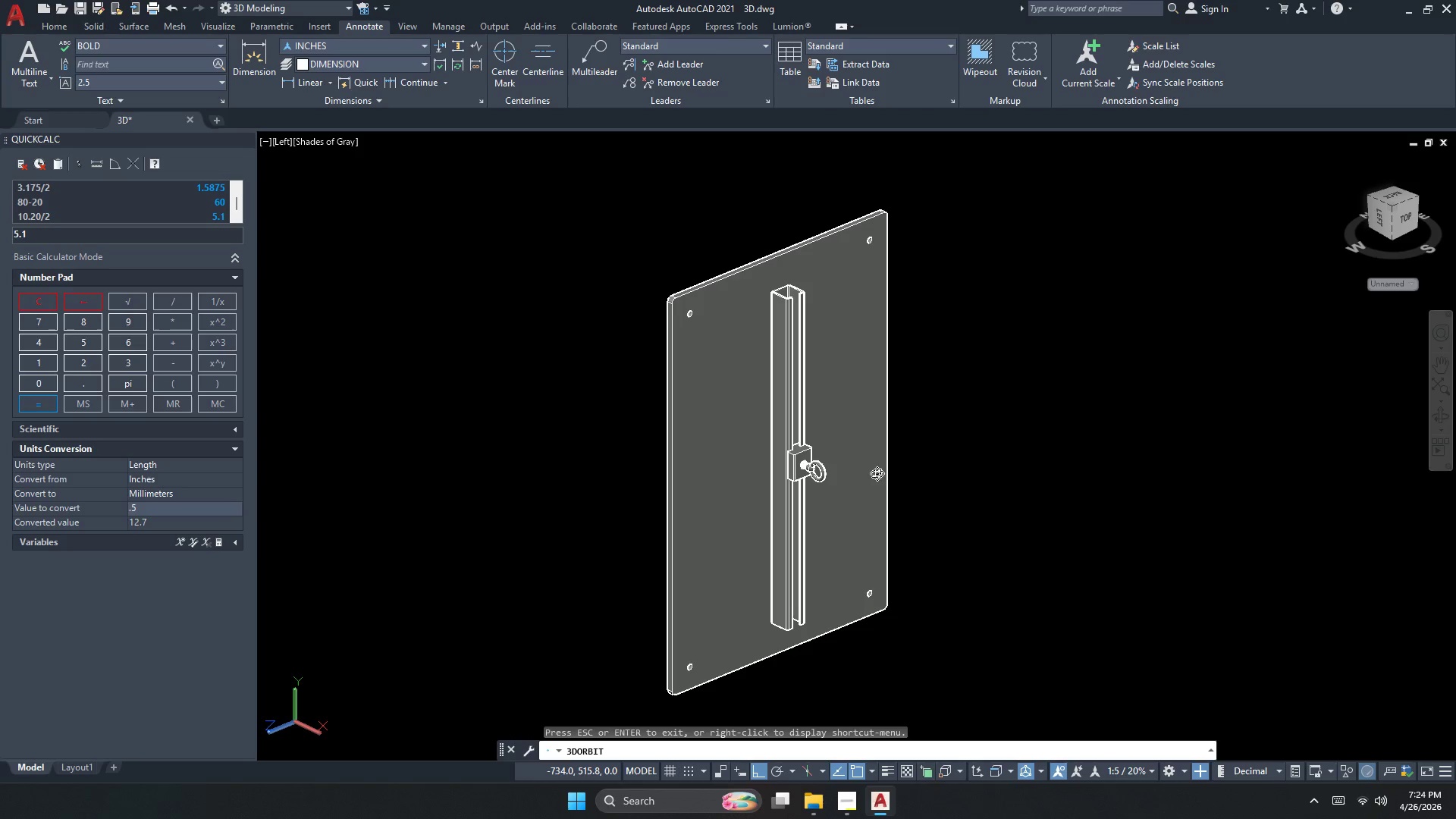 
wait(40.67)
 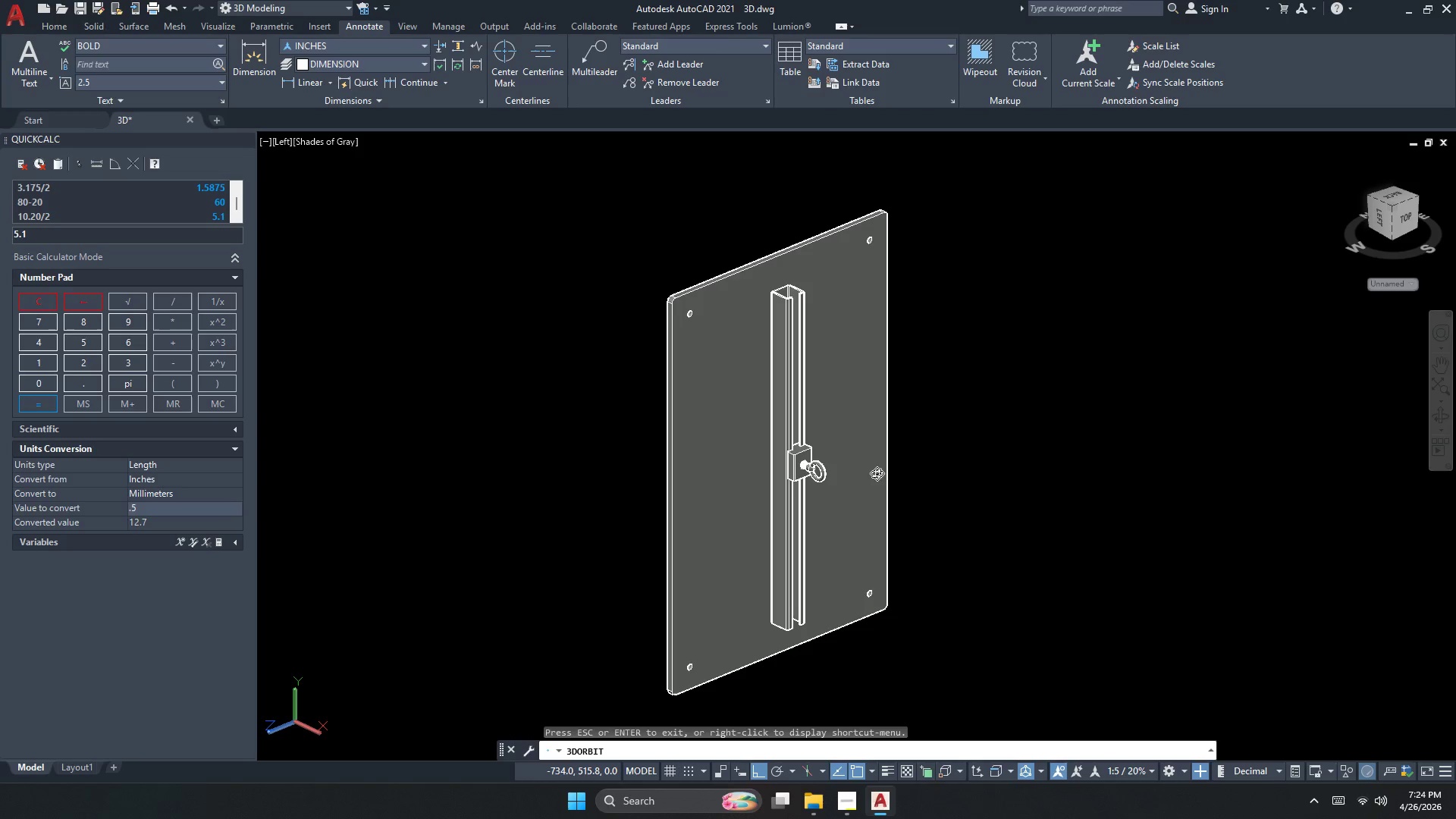 
scroll: coordinate [815, 482], scroll_direction: up, amount: 6.0
 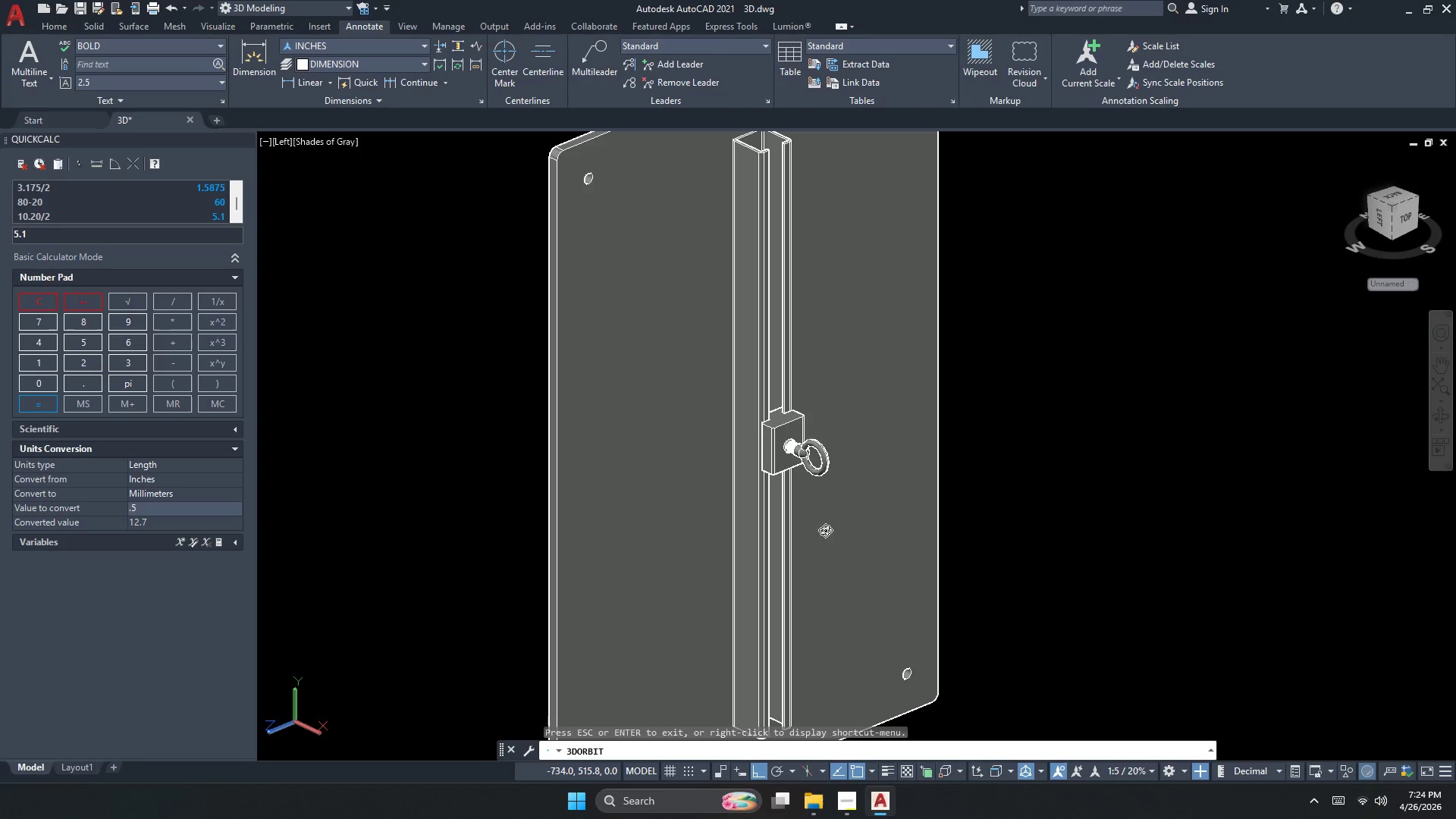 
key(Escape)
 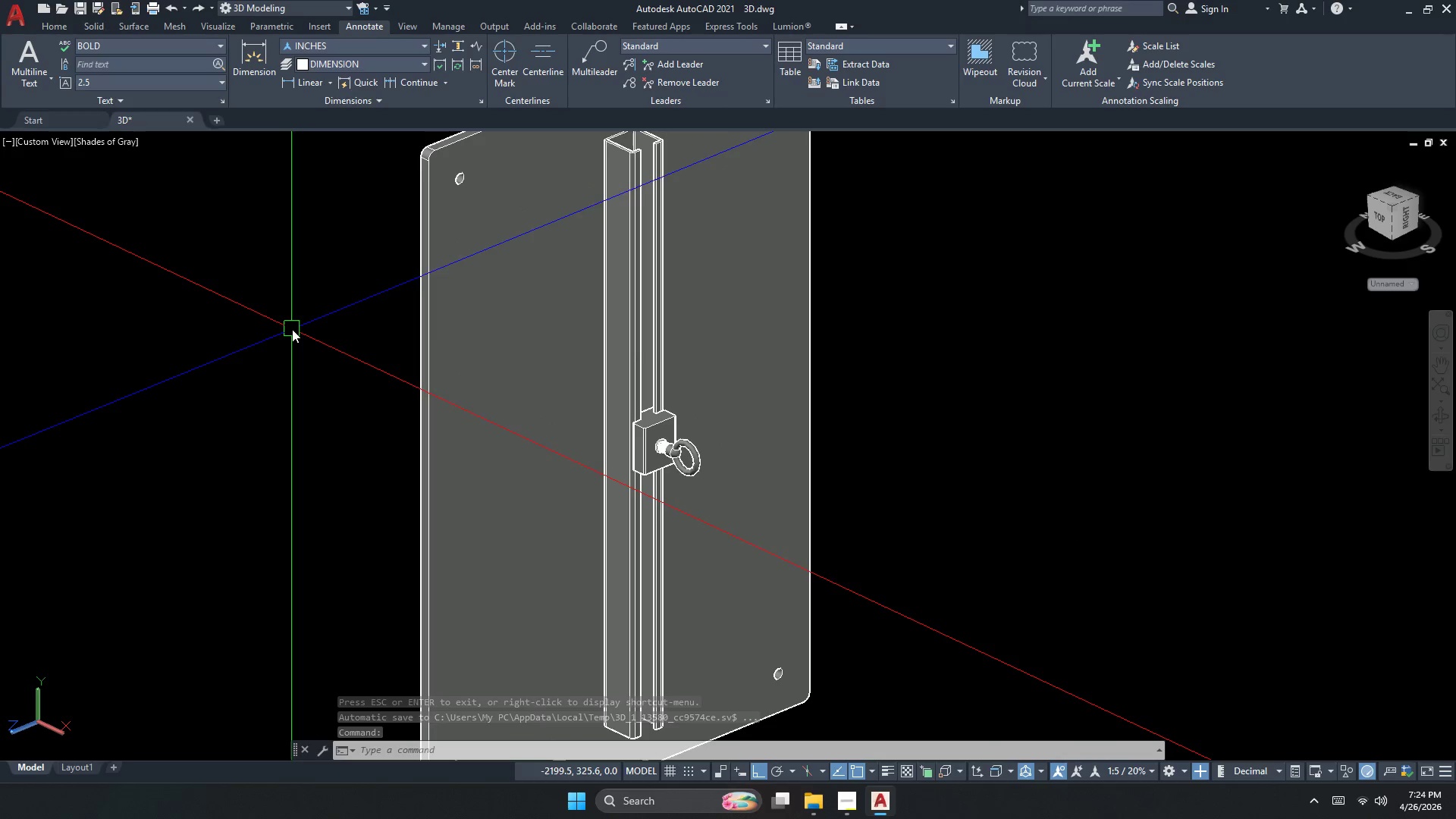 
wait(5.62)
 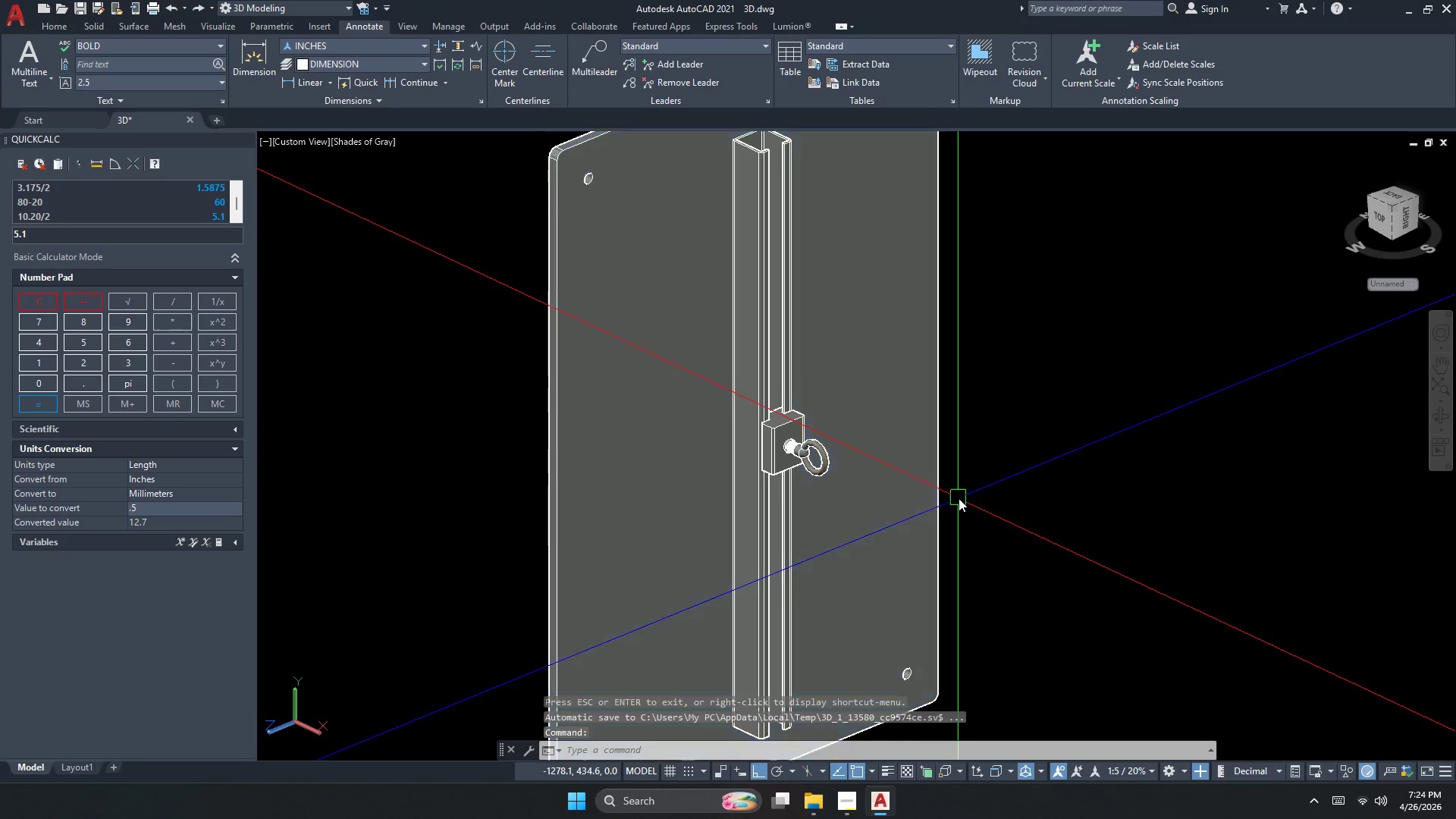 
key(Escape)
 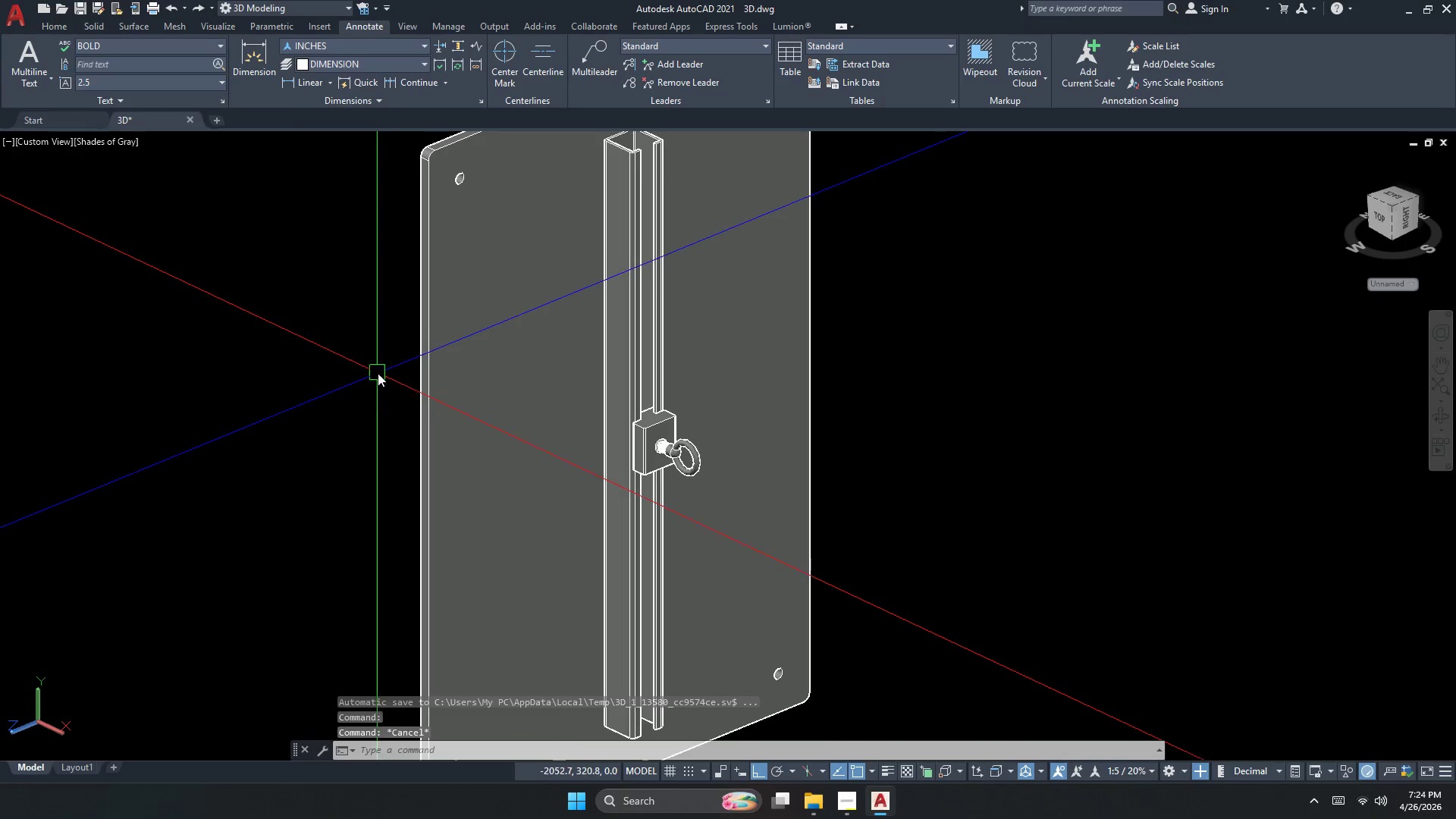 
key(Control+S)
 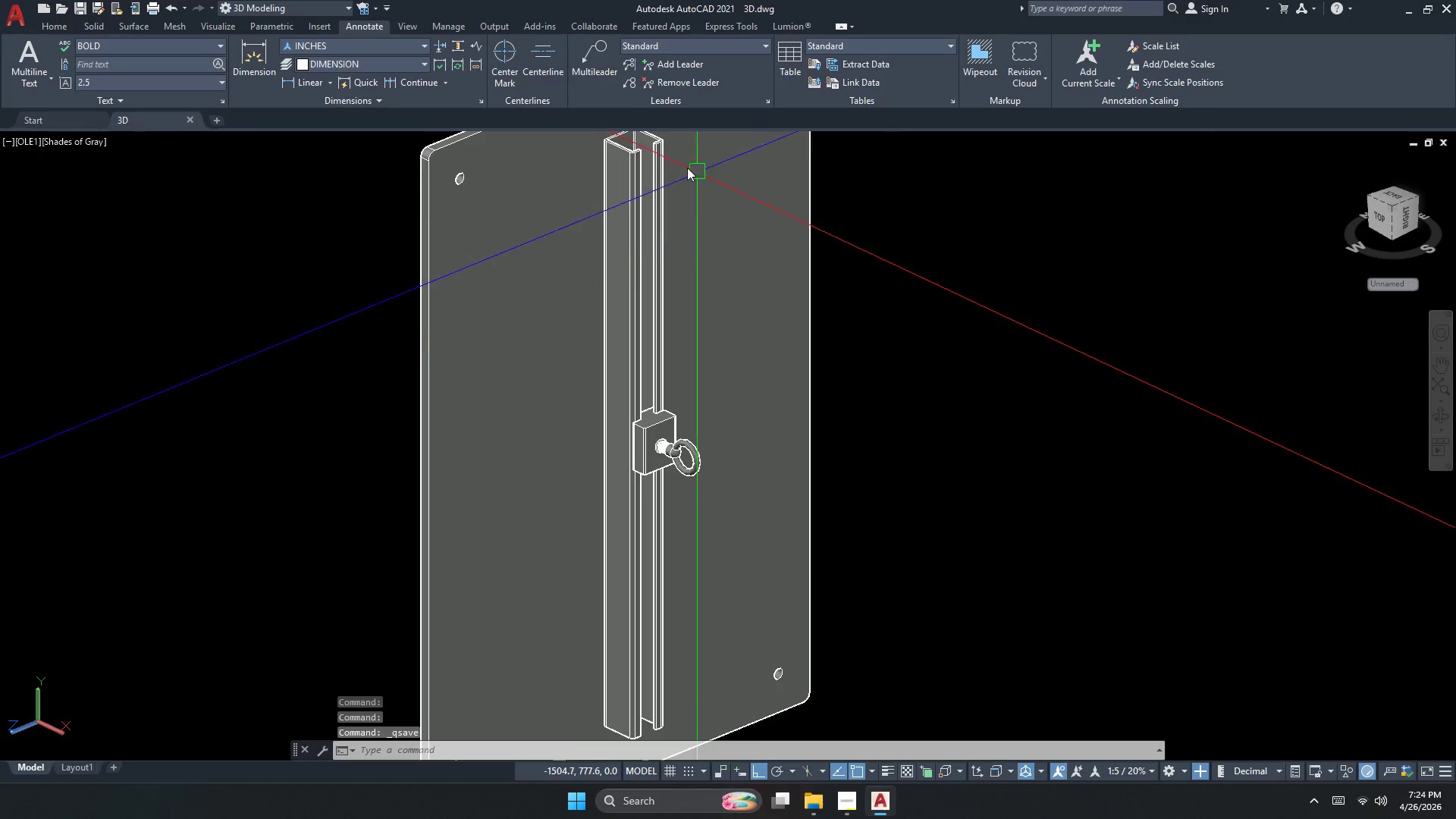 
key(Escape)
 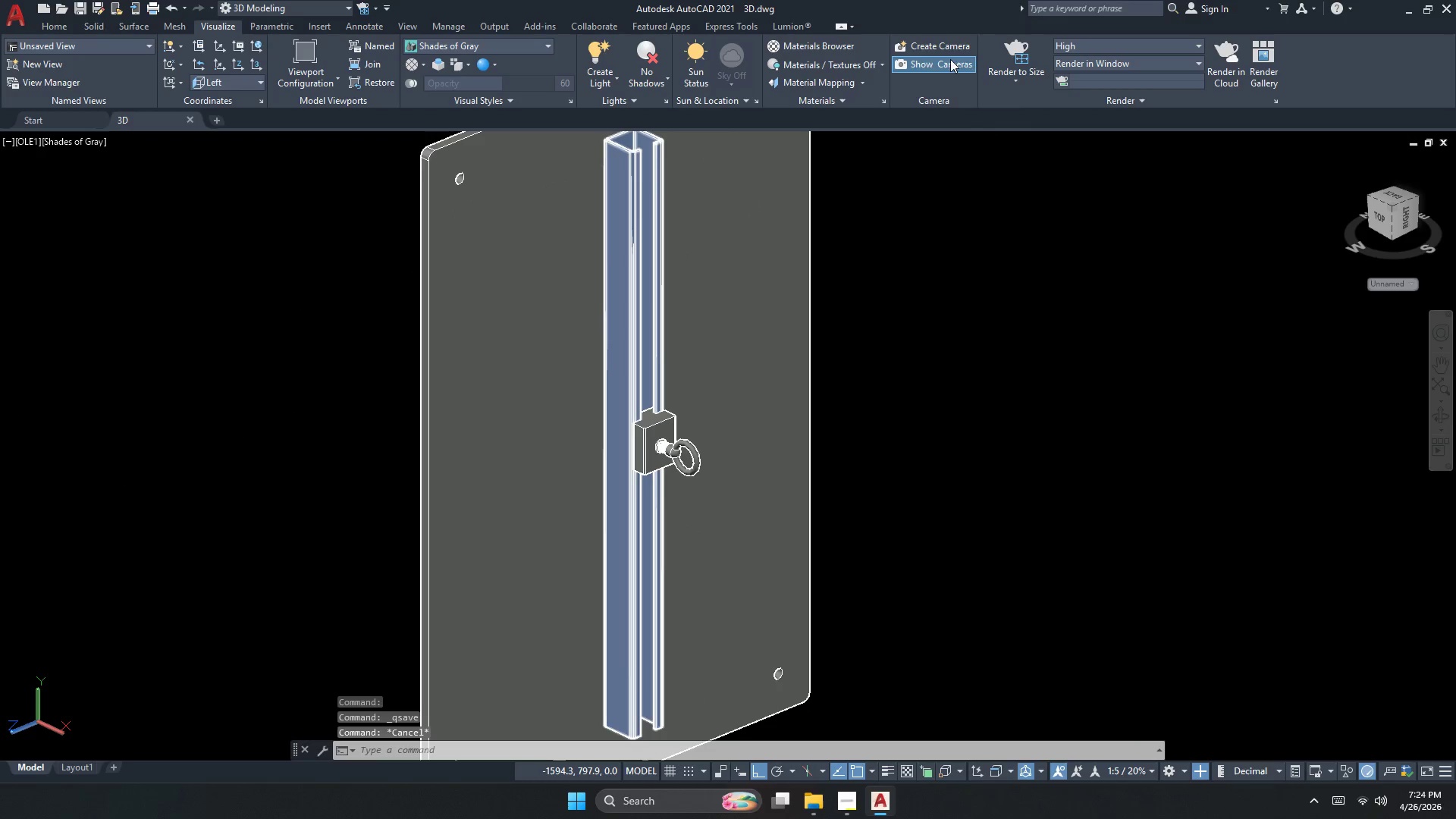 
left_click([821, 50])
 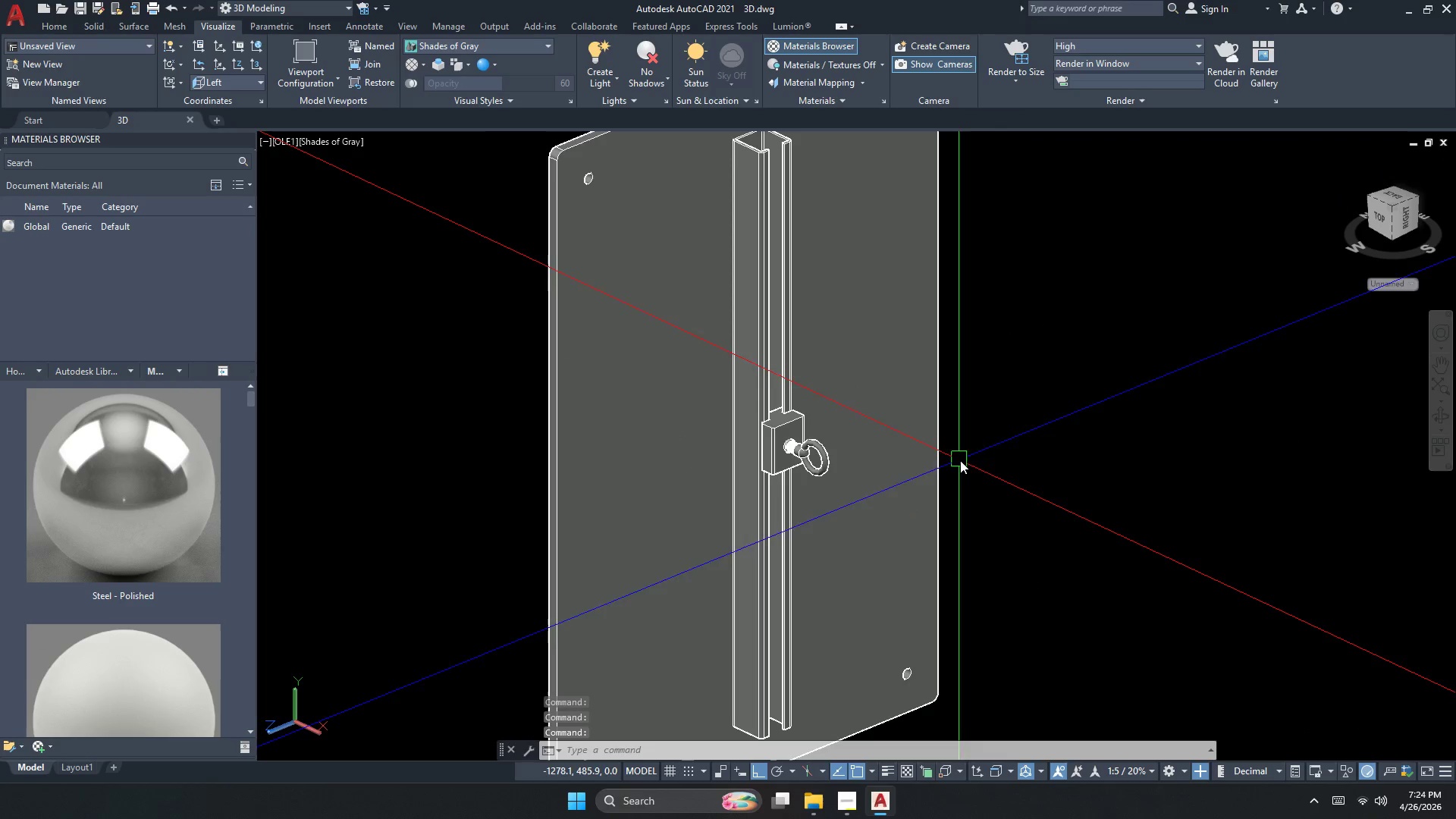 
left_click_drag(start_coordinate=[960, 529], to_coordinate=[950, 529])
 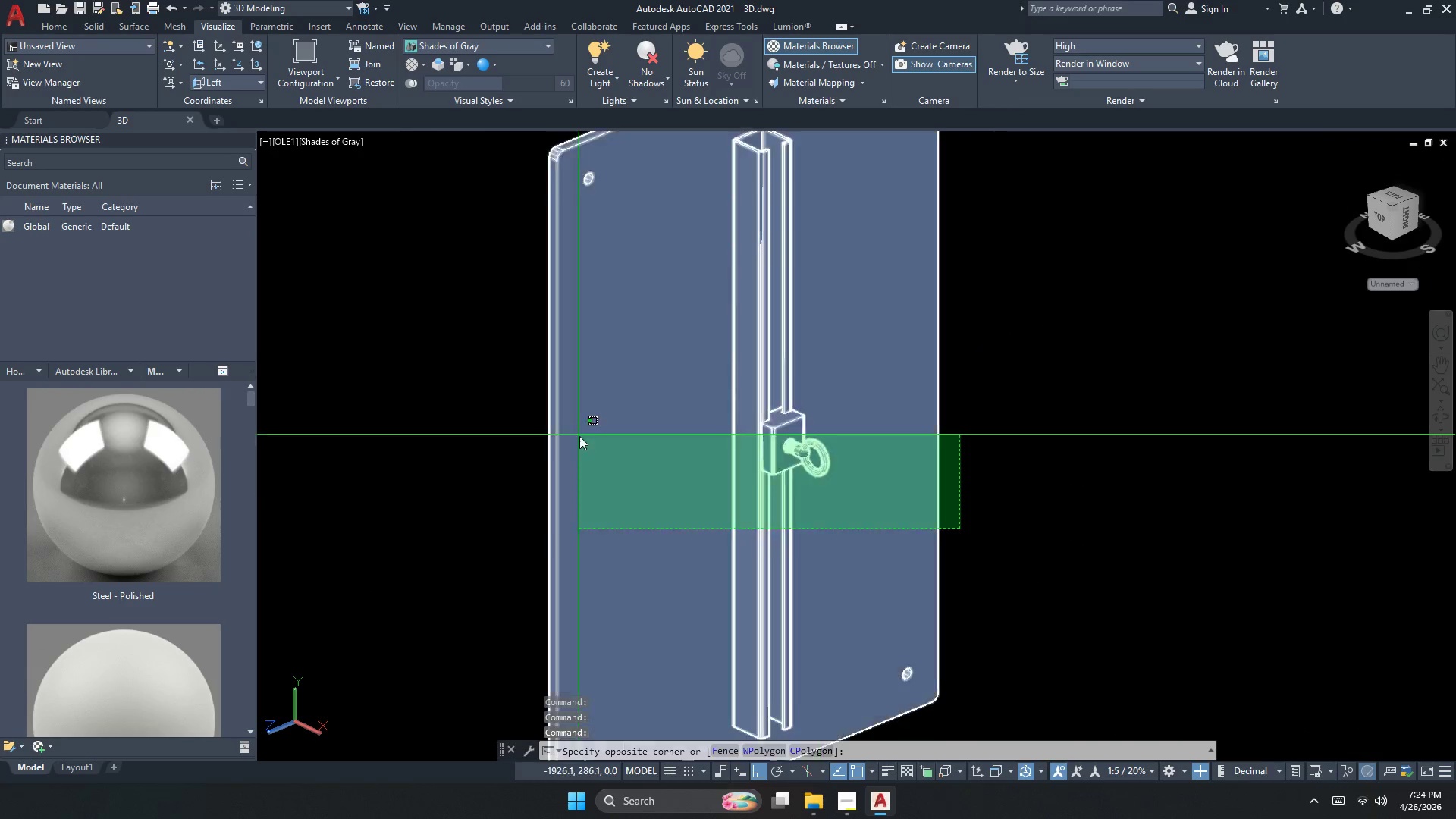 
double_click([579, 436])
 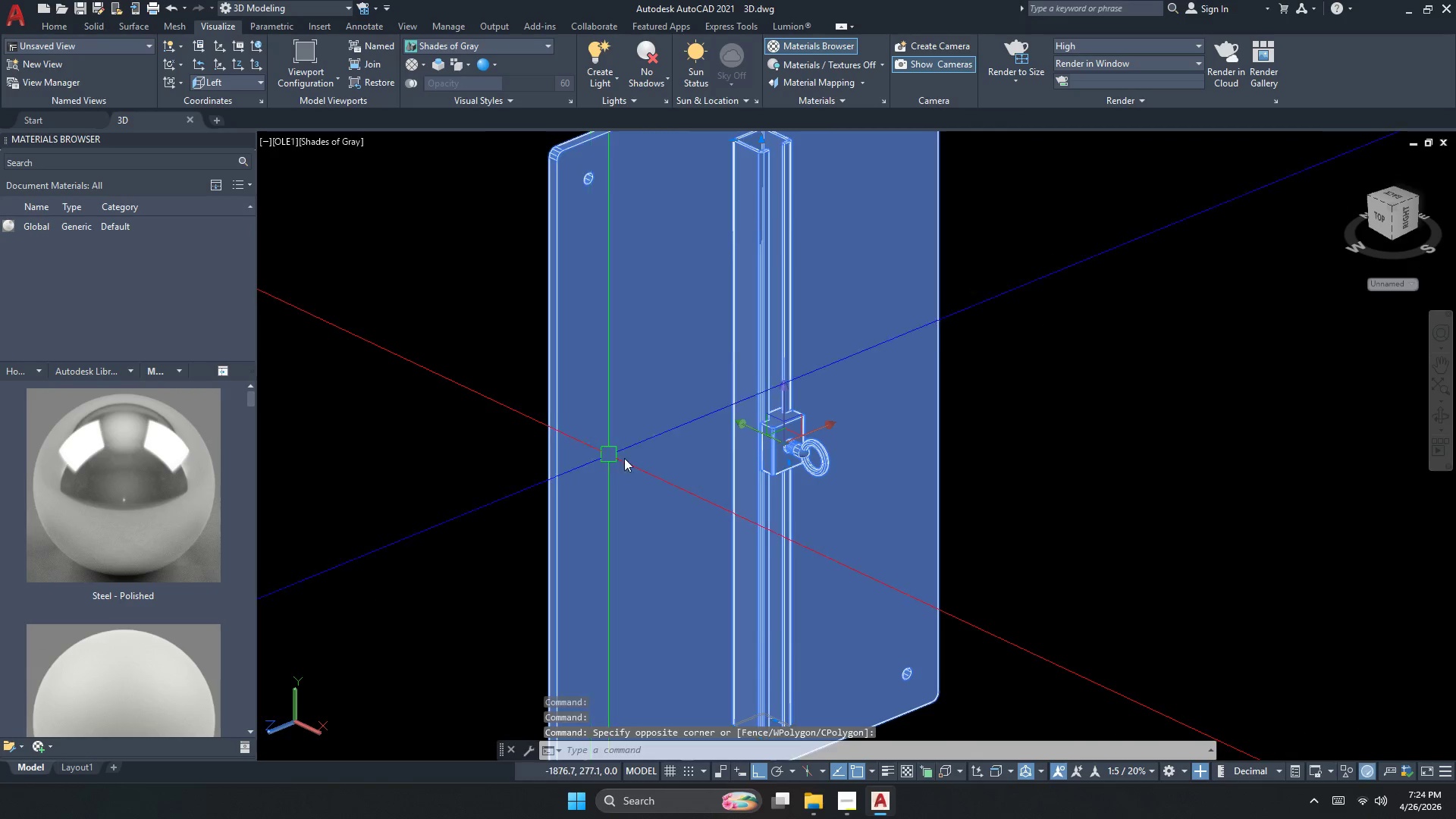 
scroll: coordinate [748, 470], scroll_direction: down, amount: 1.0
 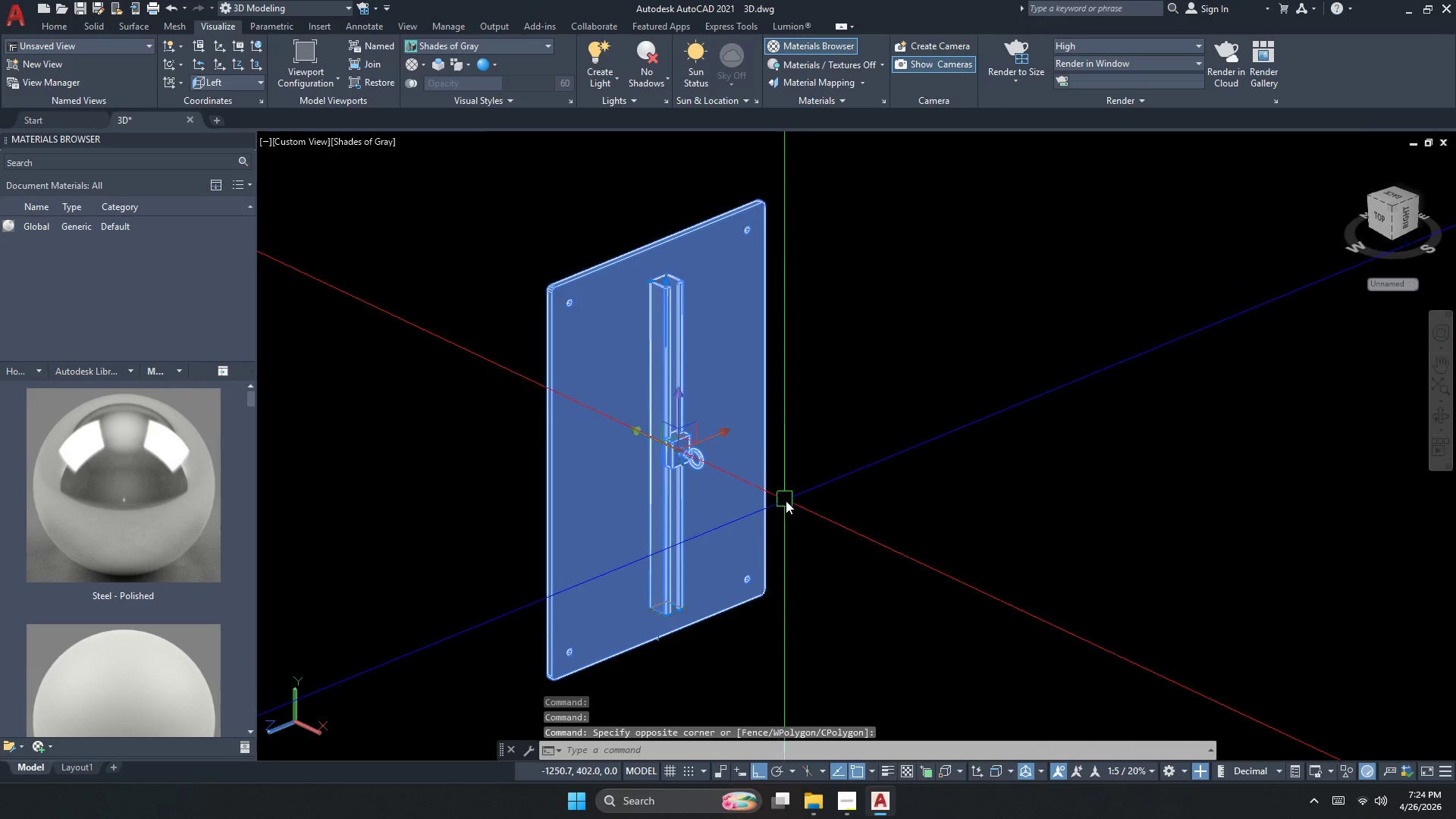 
key(Escape)
 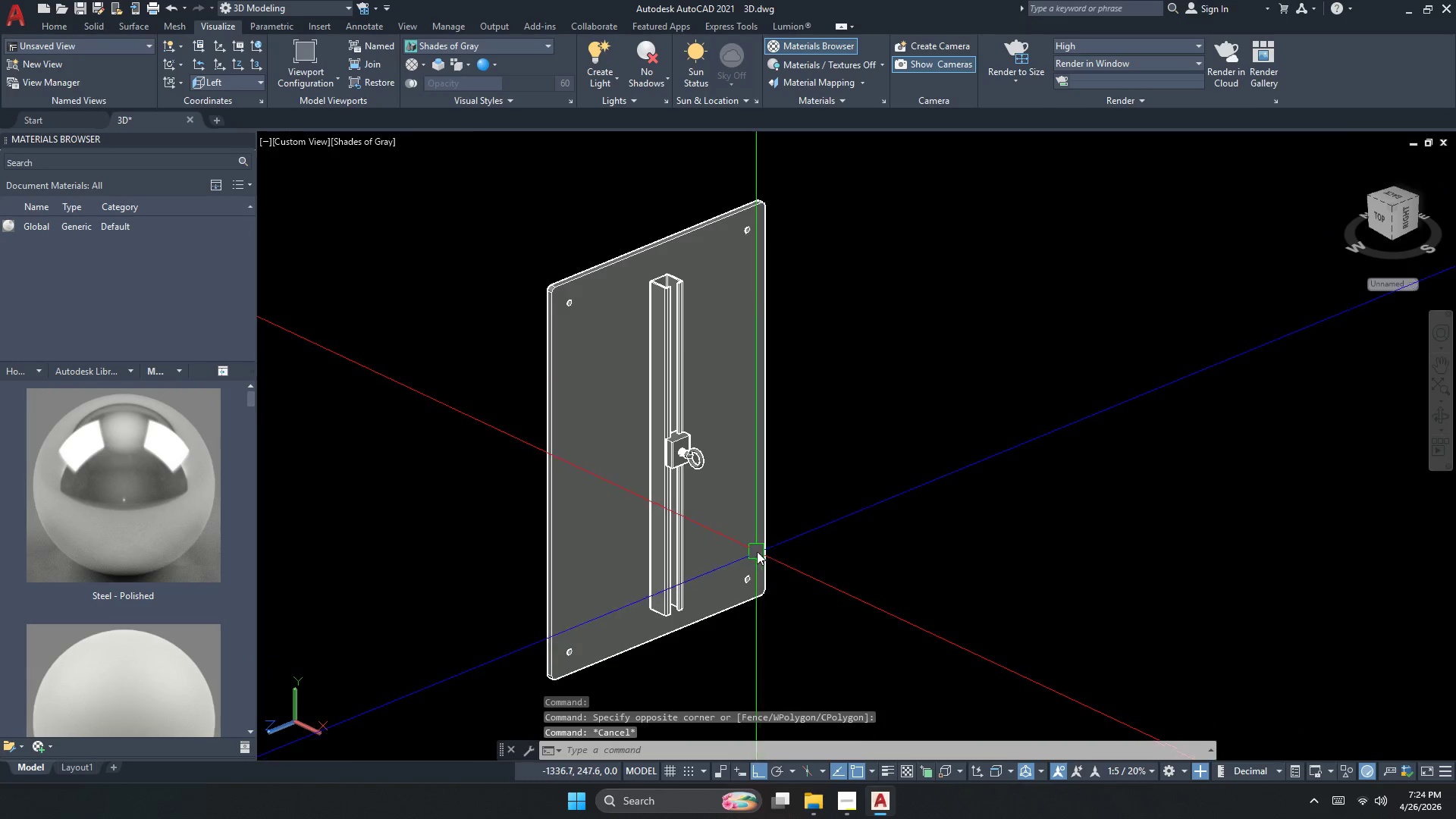 
key(Escape)
 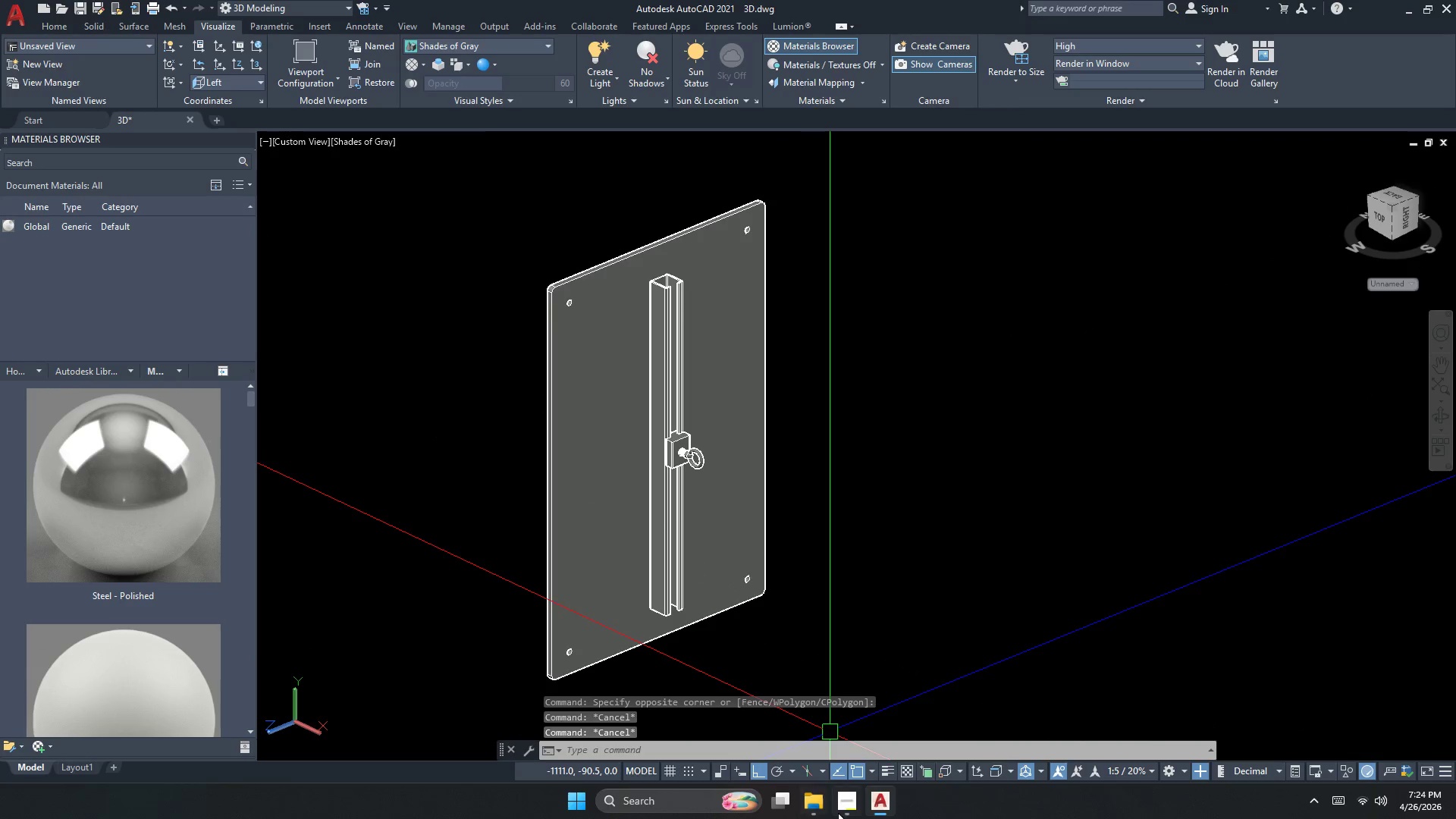 
left_click([844, 811])